 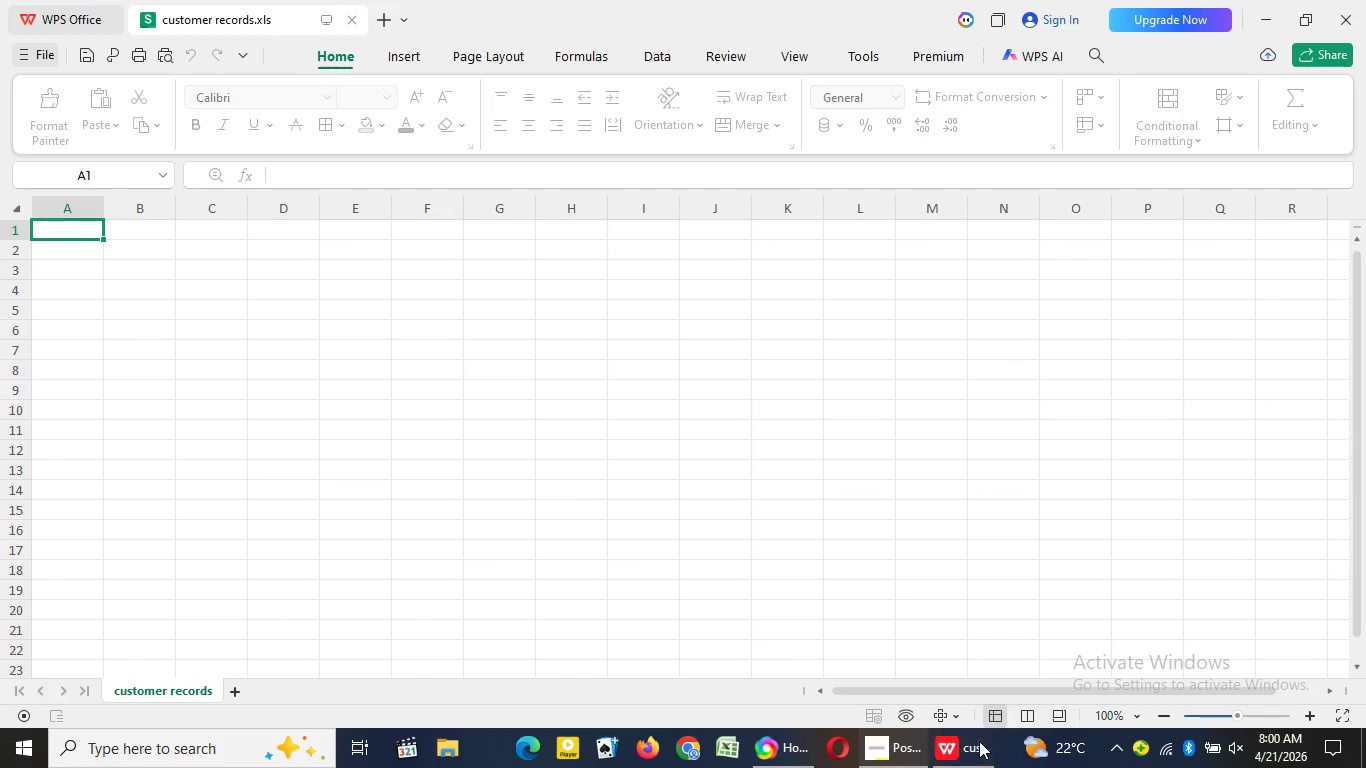 
double_click([56, 236])
 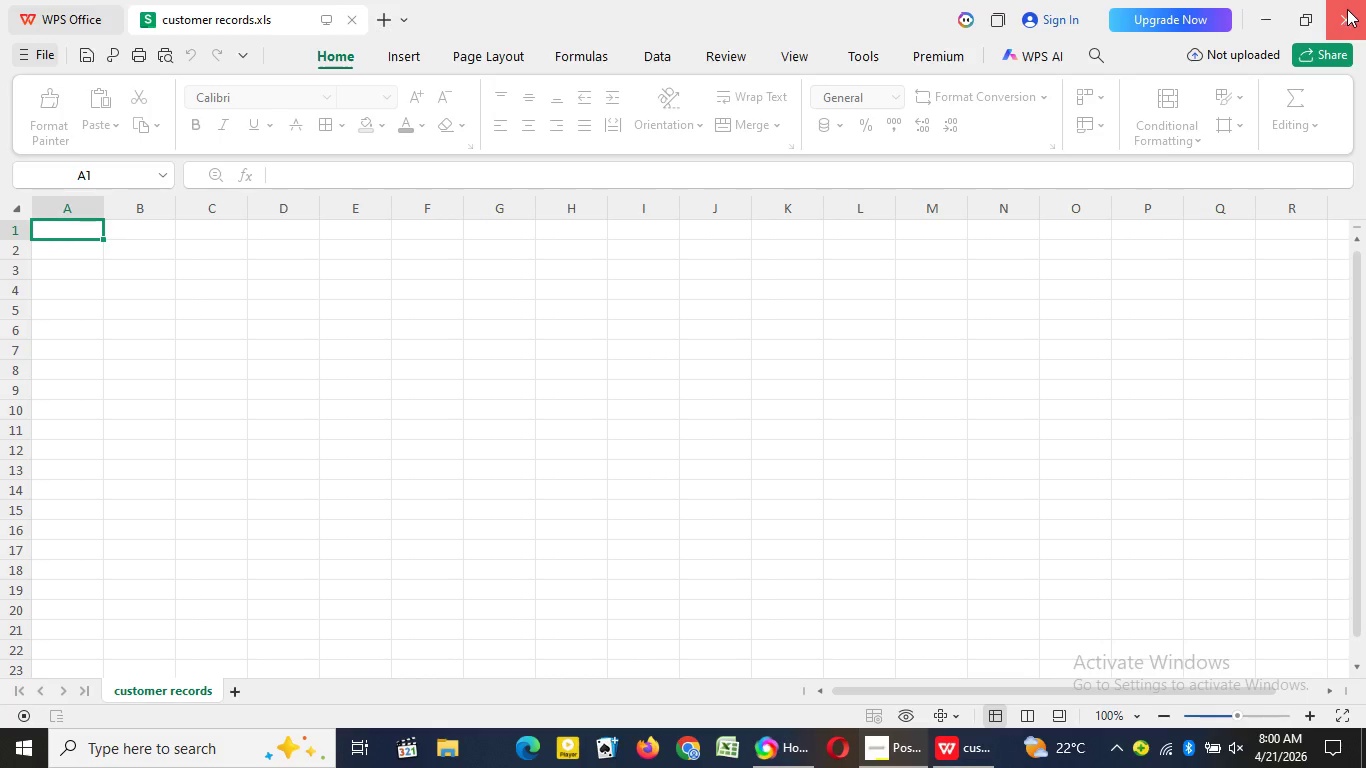 
mouse_move([1346, 18])
 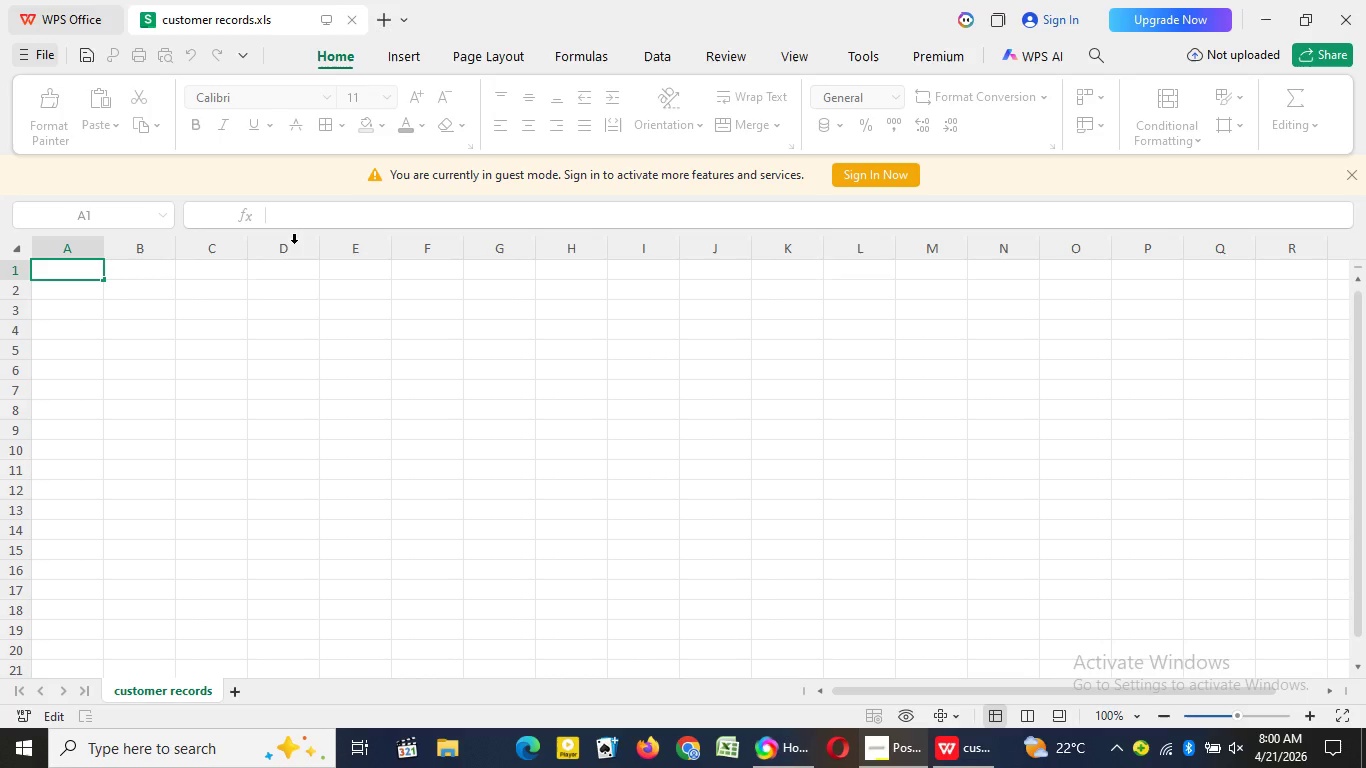 
wait(9.79)
 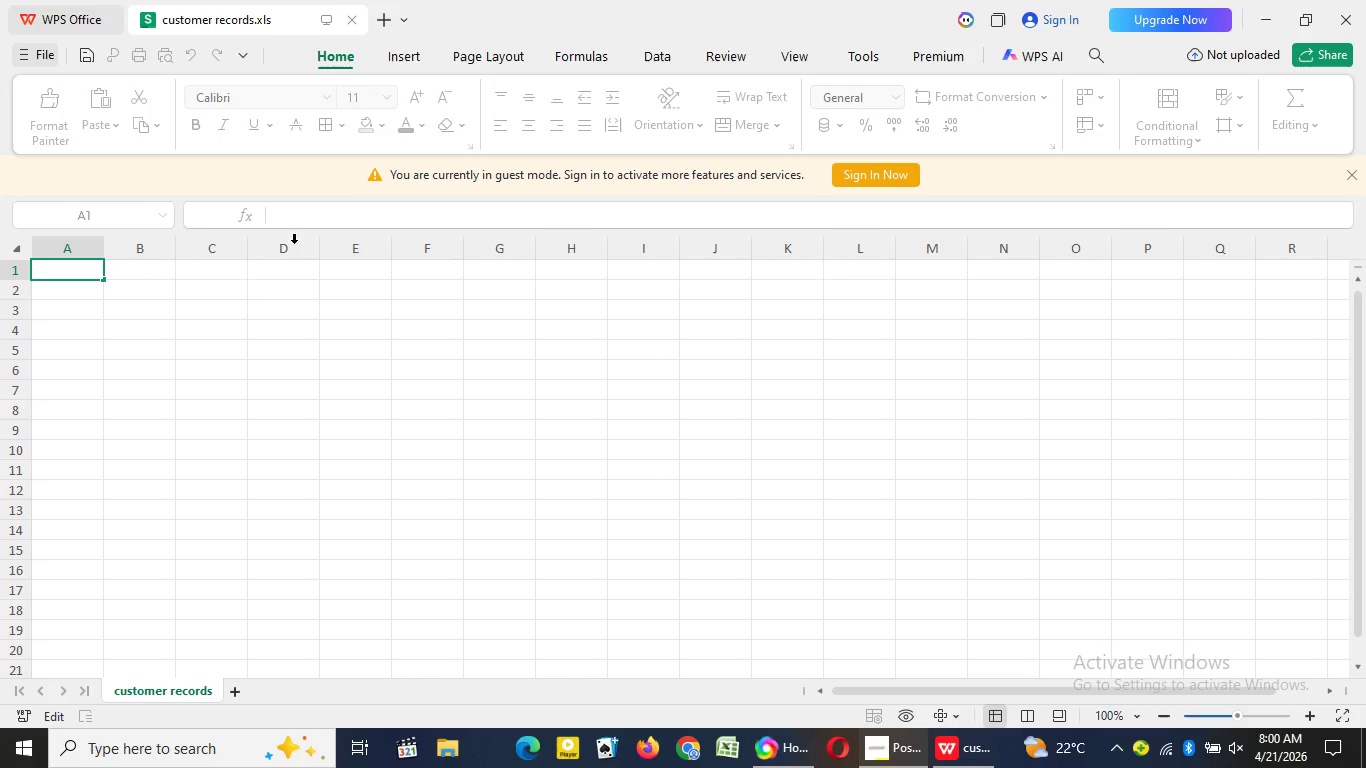 
left_click([27, 56])
 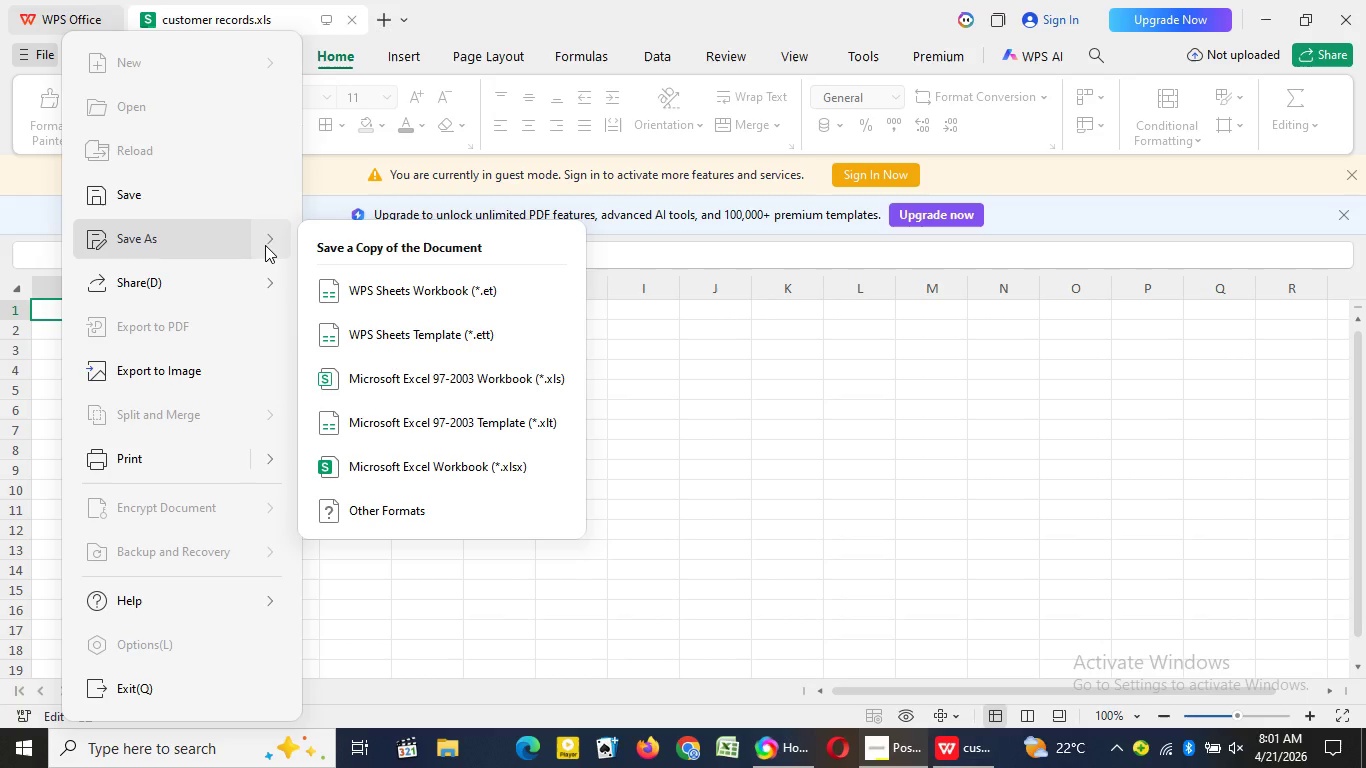 
wait(16.16)
 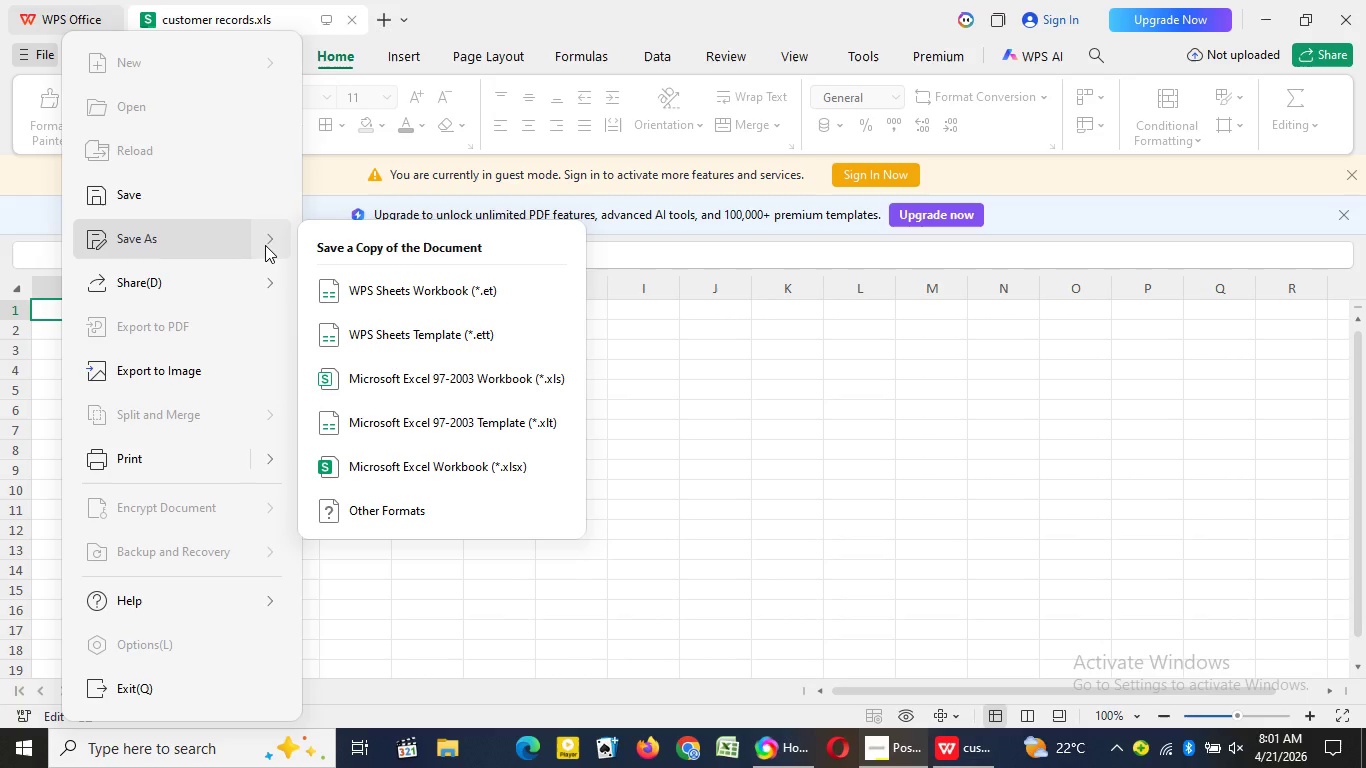 
left_click([387, 511])
 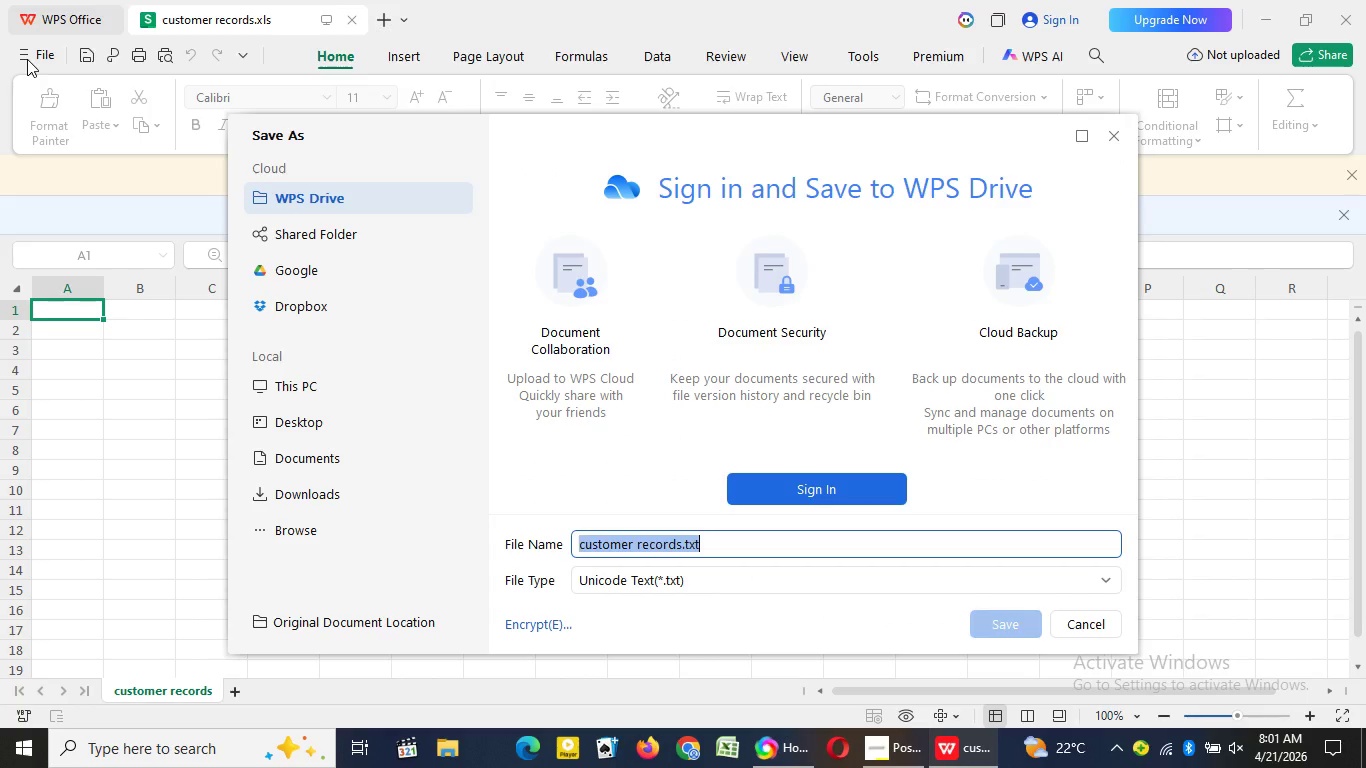 
wait(10.5)
 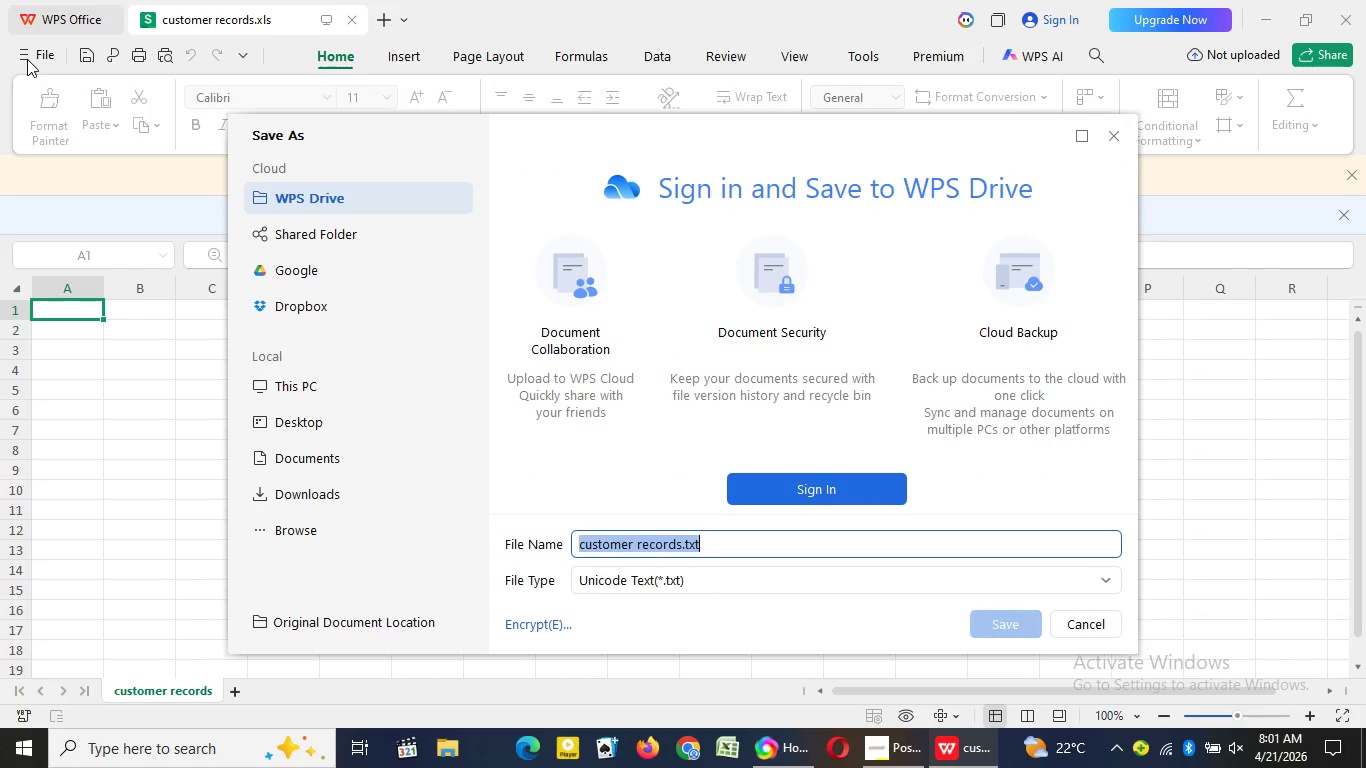 
left_click([679, 589])
 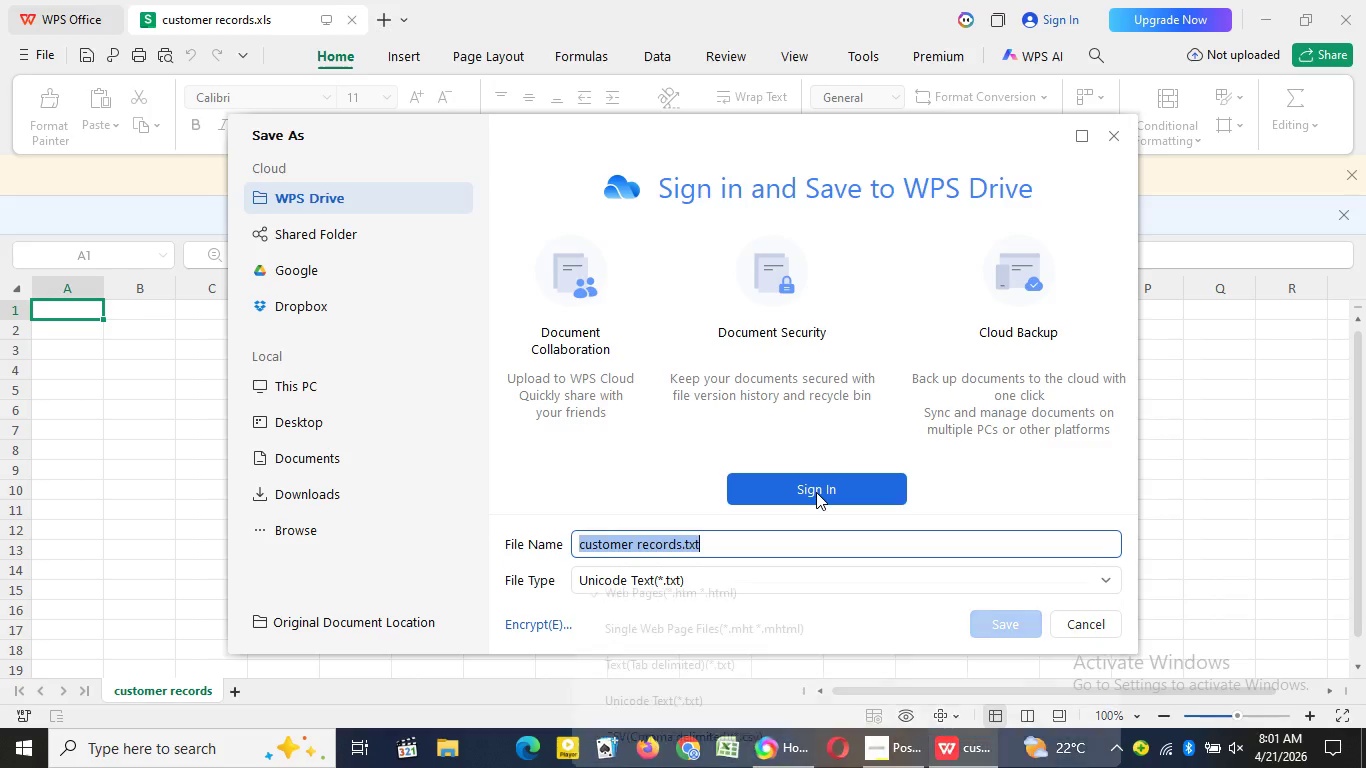 
wait(8.12)
 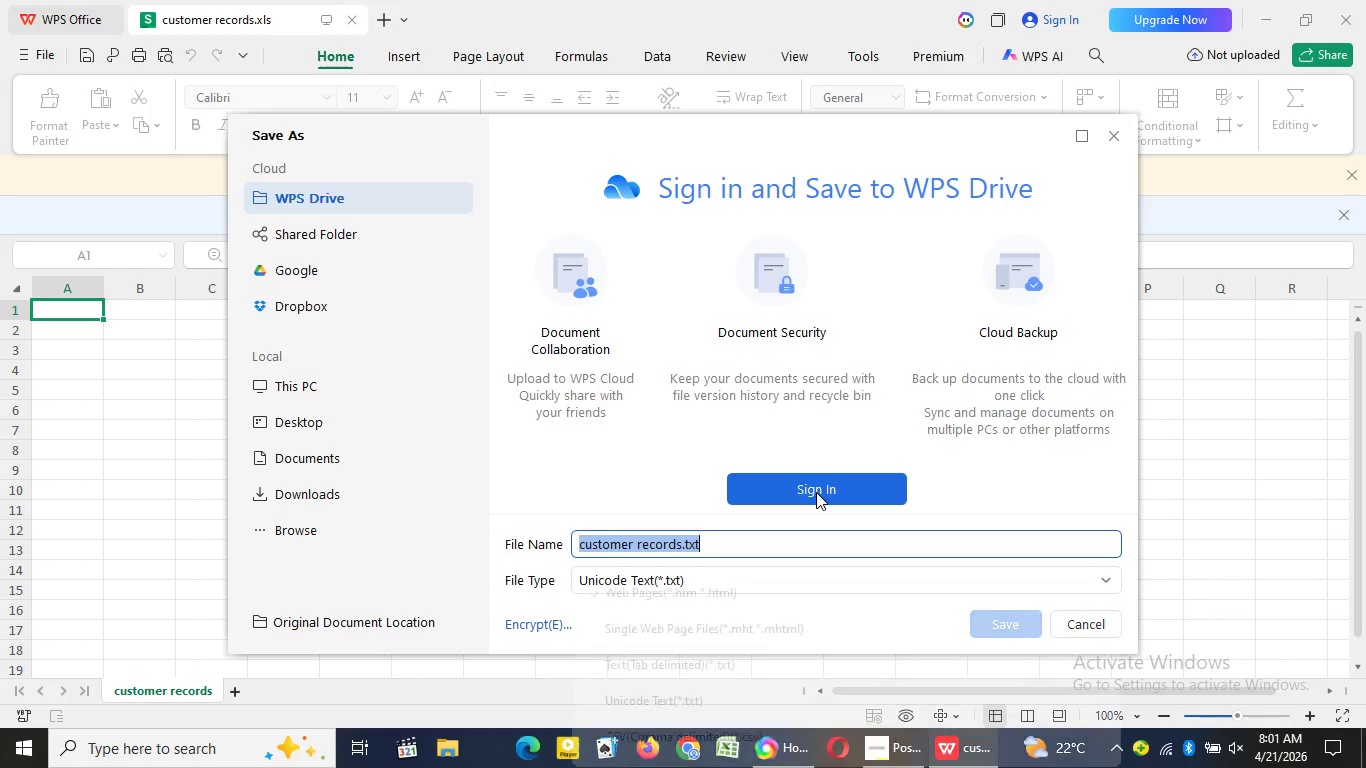 
scroll: coordinate [797, 712], scroll_direction: down, amount: 4.0
 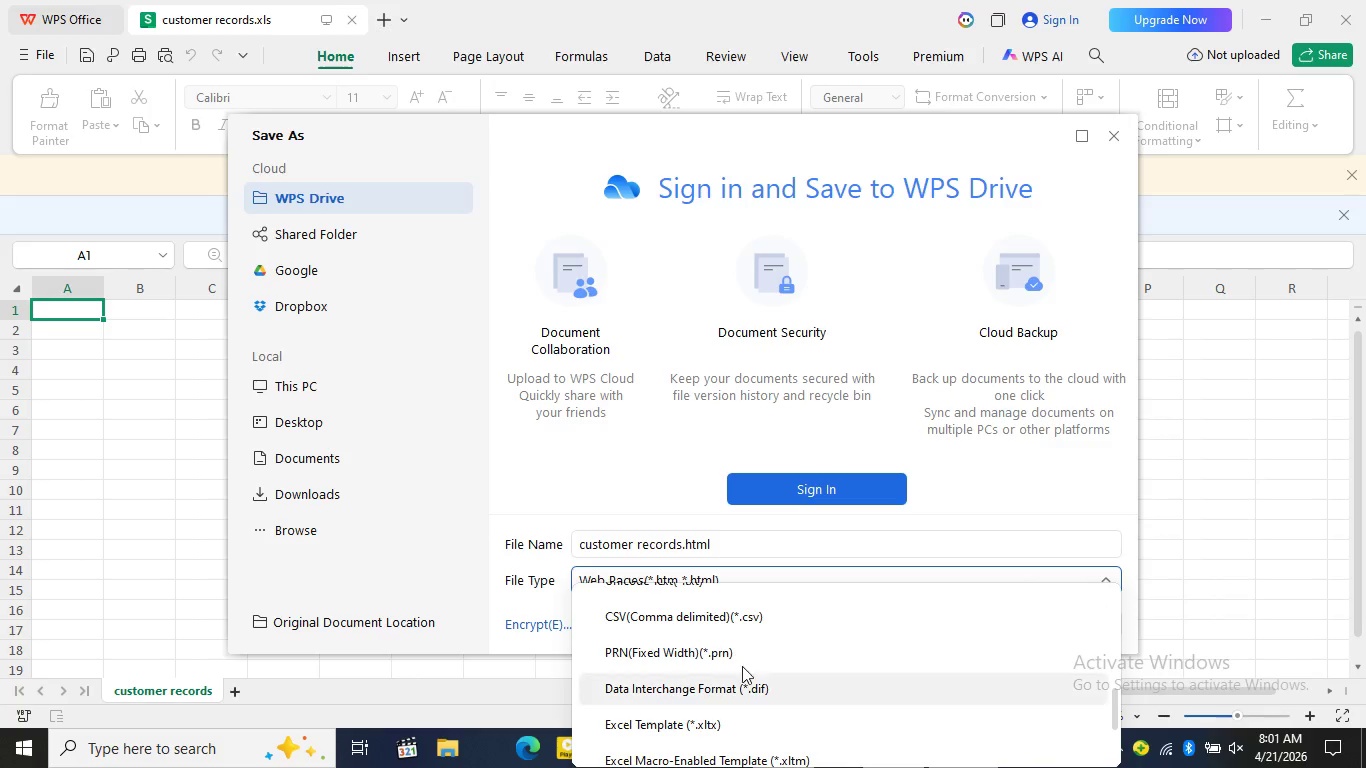 
scroll: coordinate [788, 682], scroll_direction: up, amount: 1.0
 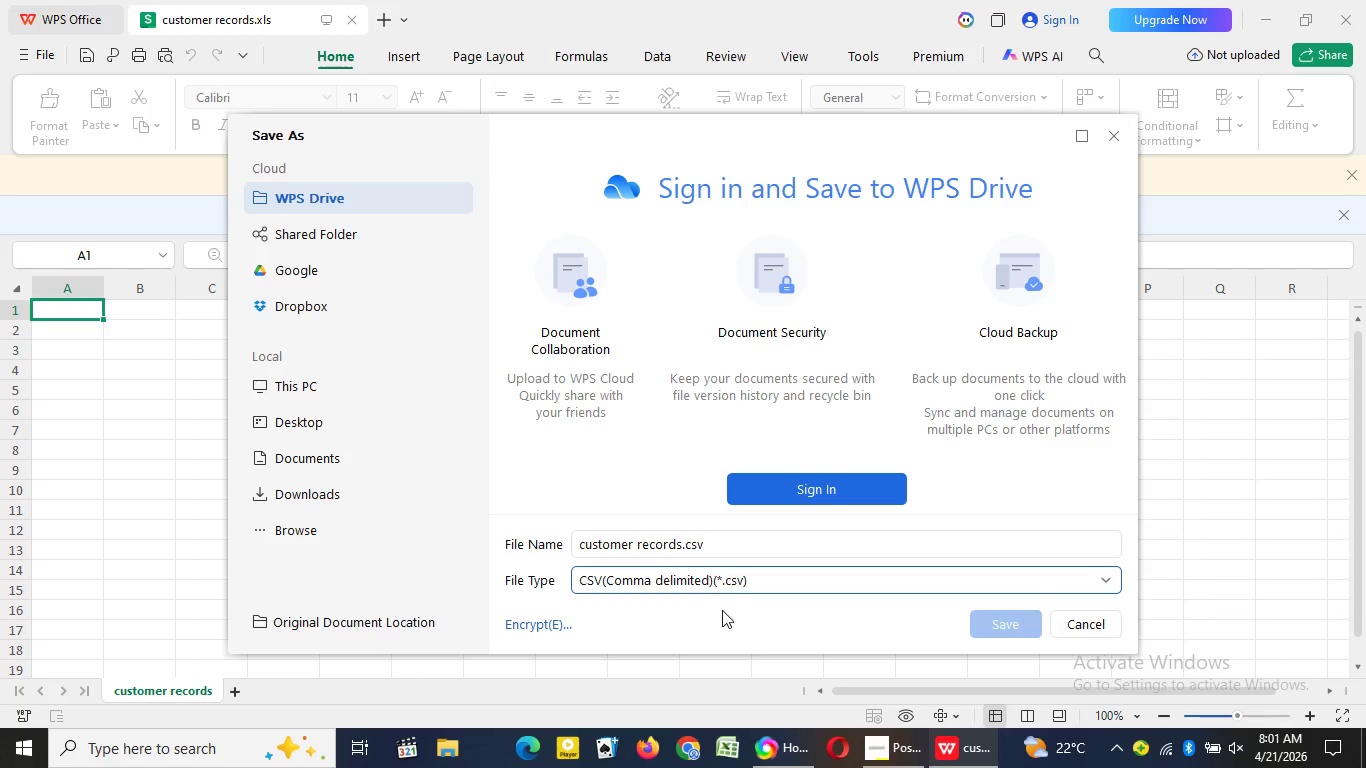 
left_click([709, 619])
 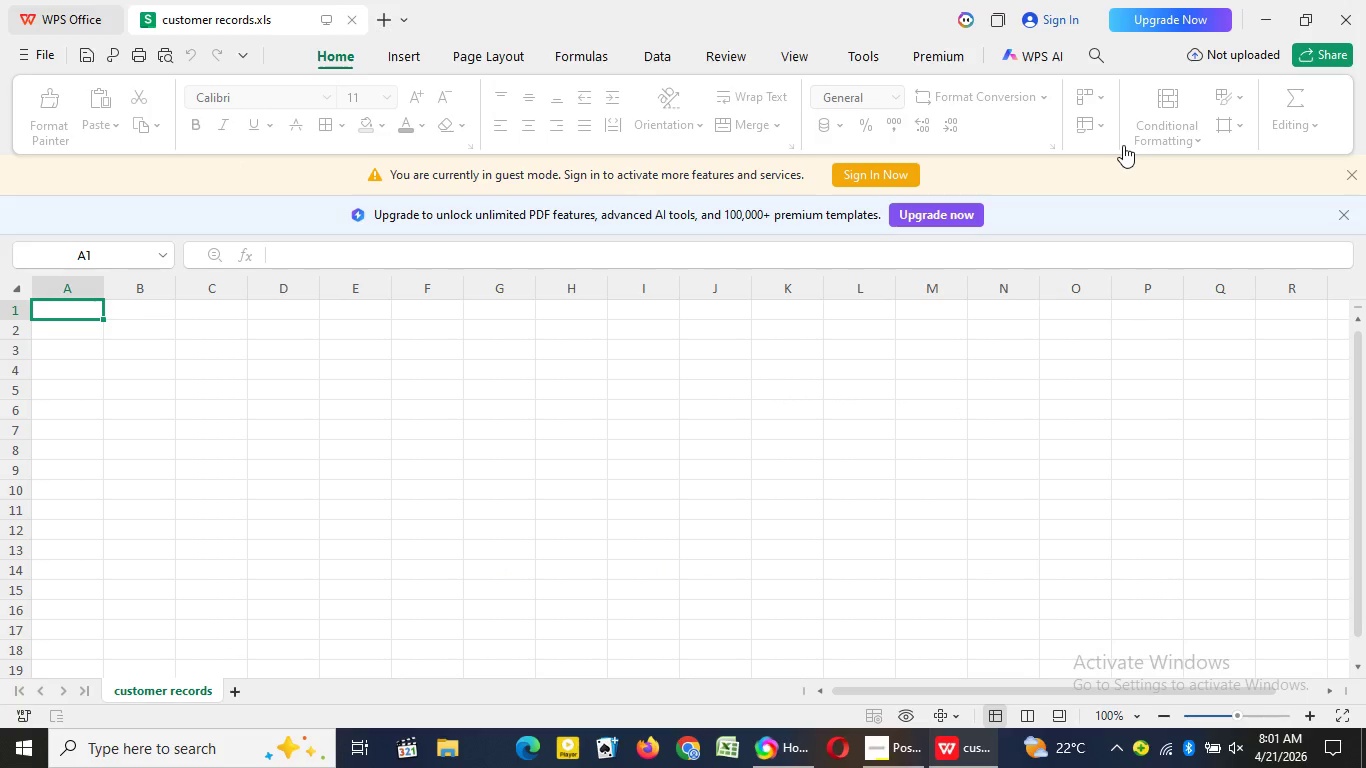 
wait(5.86)
 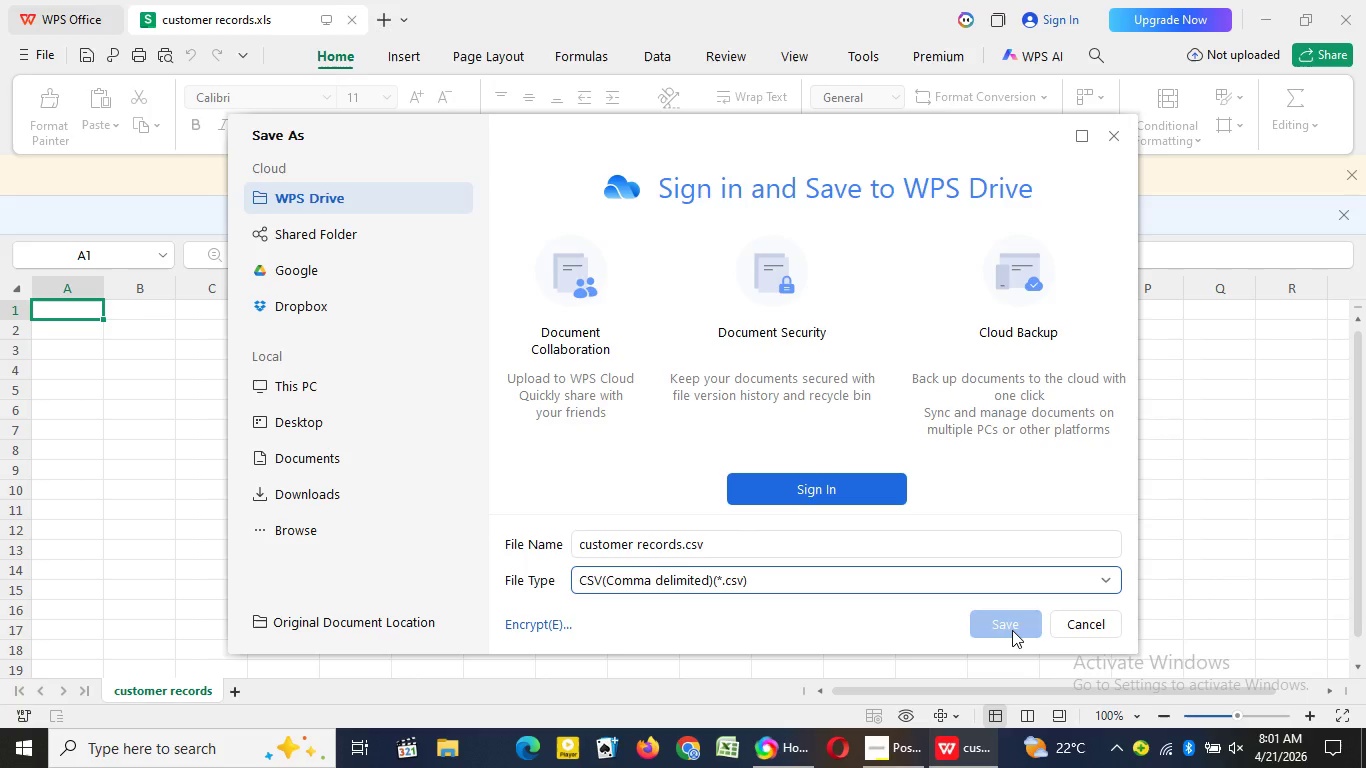 
left_click([1123, 145])
 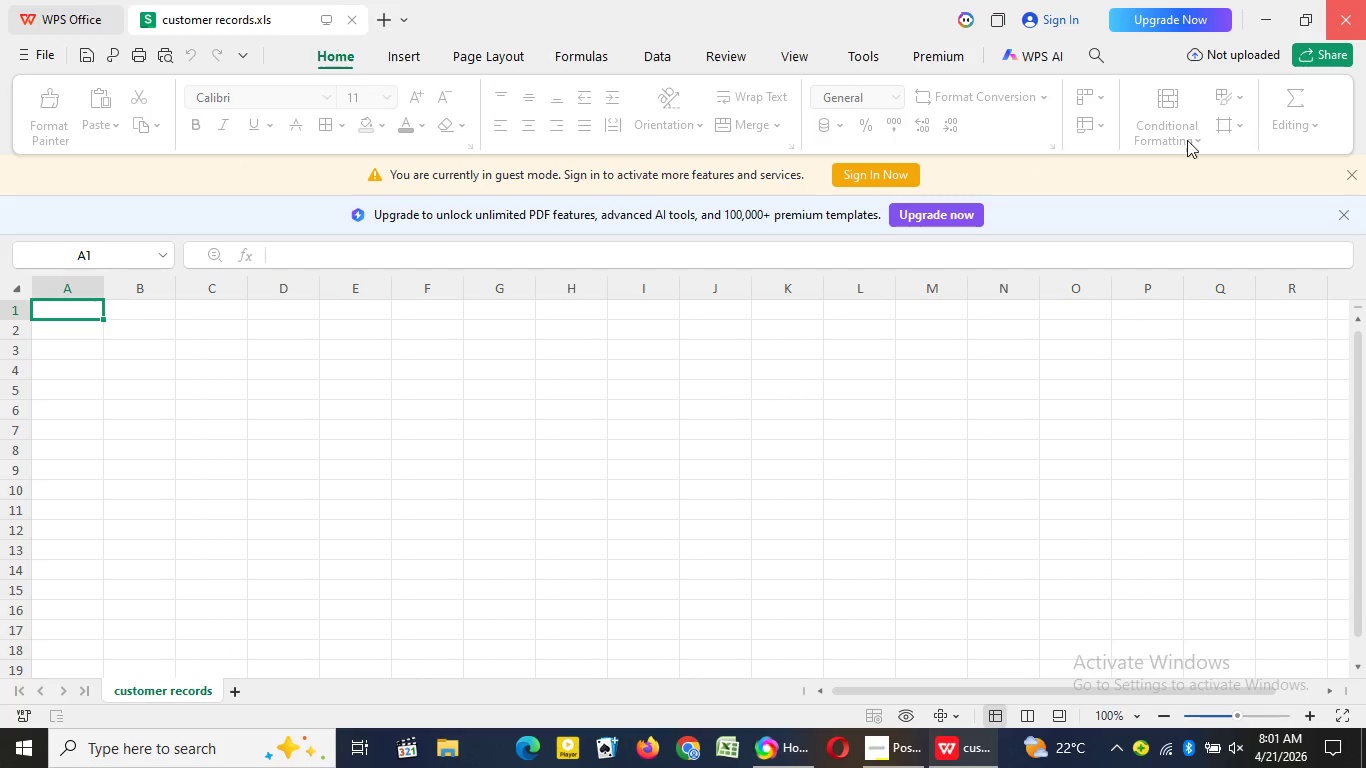 
left_click([1365, 20])